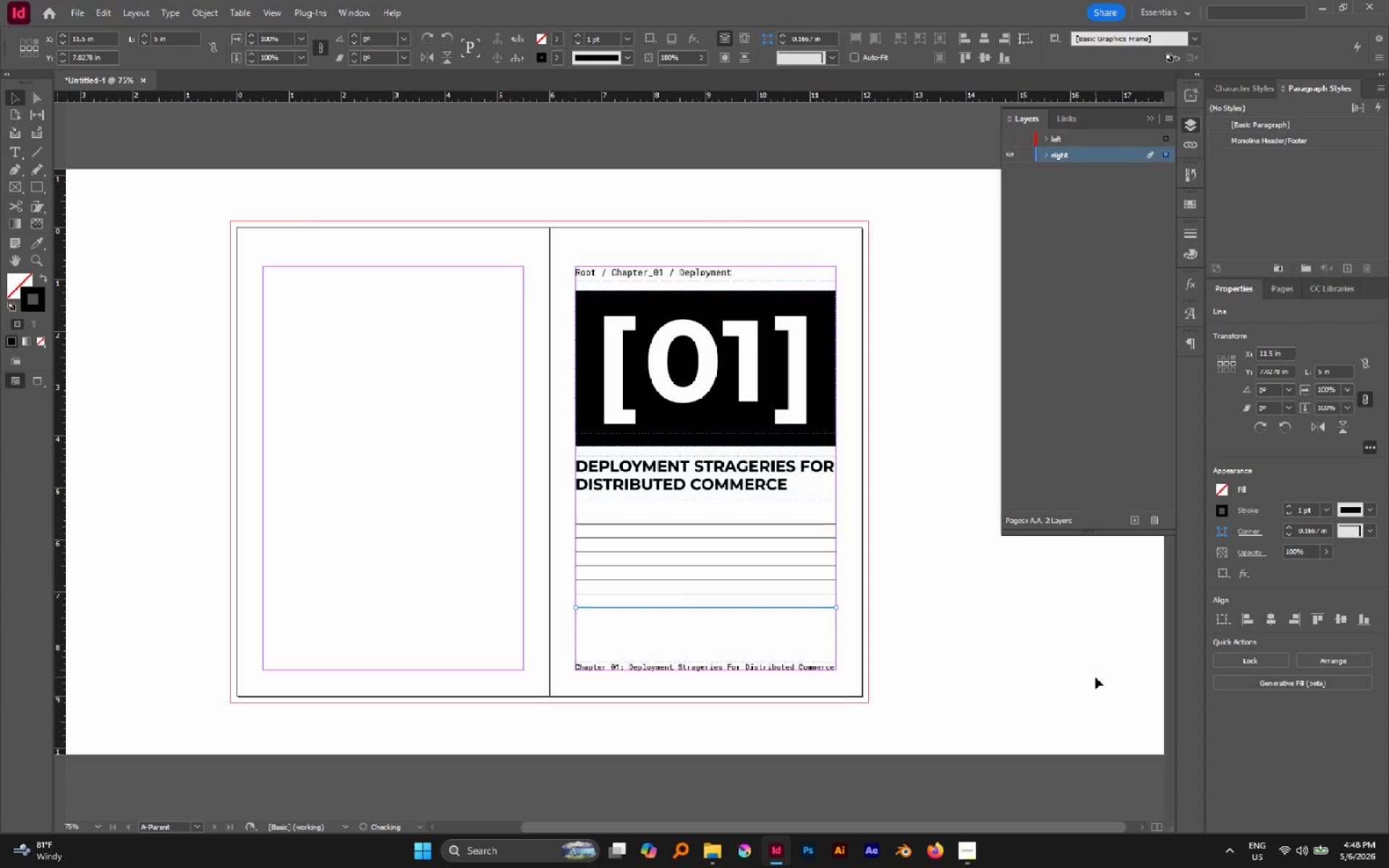 
key(Alt+Control+Shift+D)
 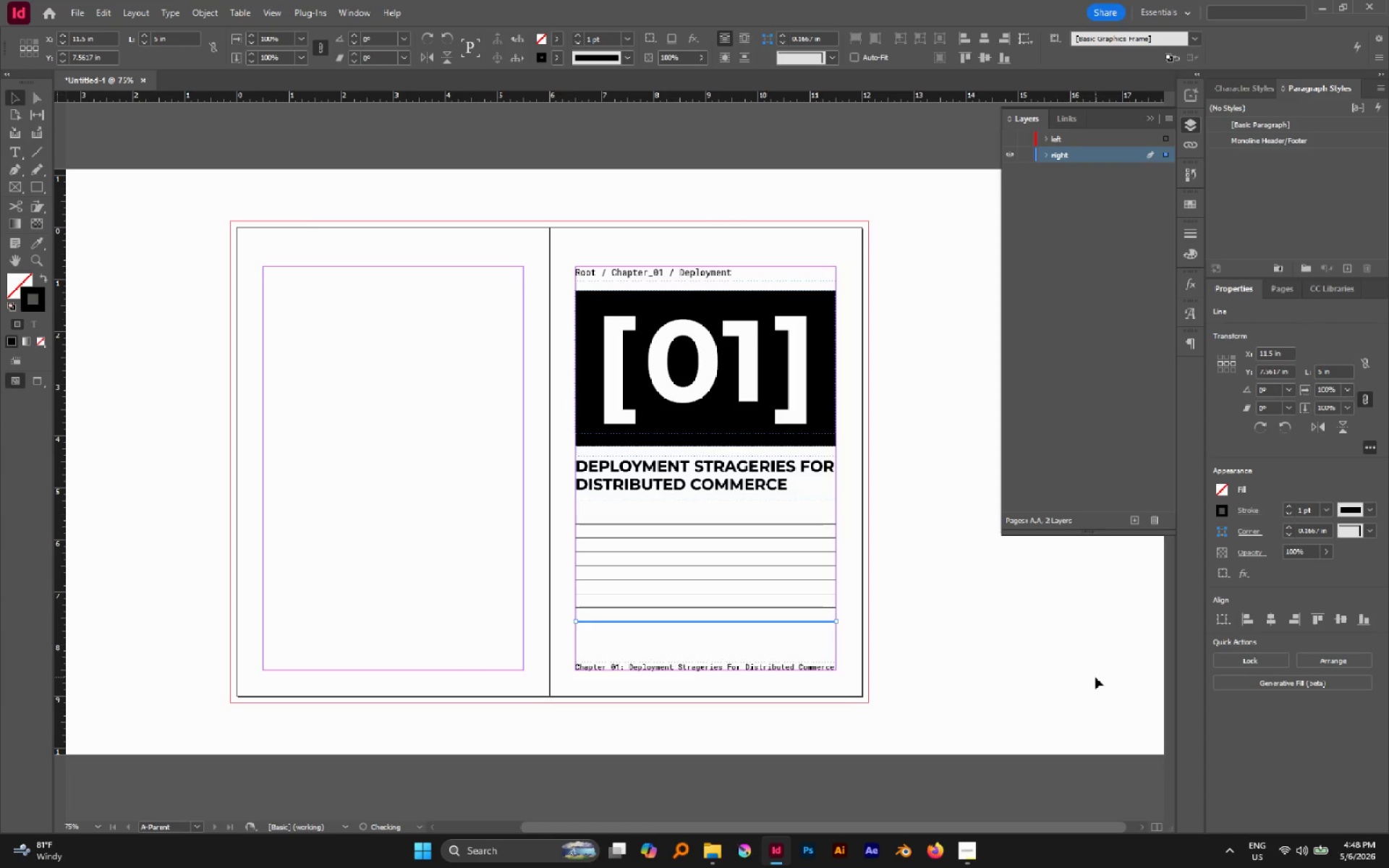 
key(Alt+Control+Shift+D)
 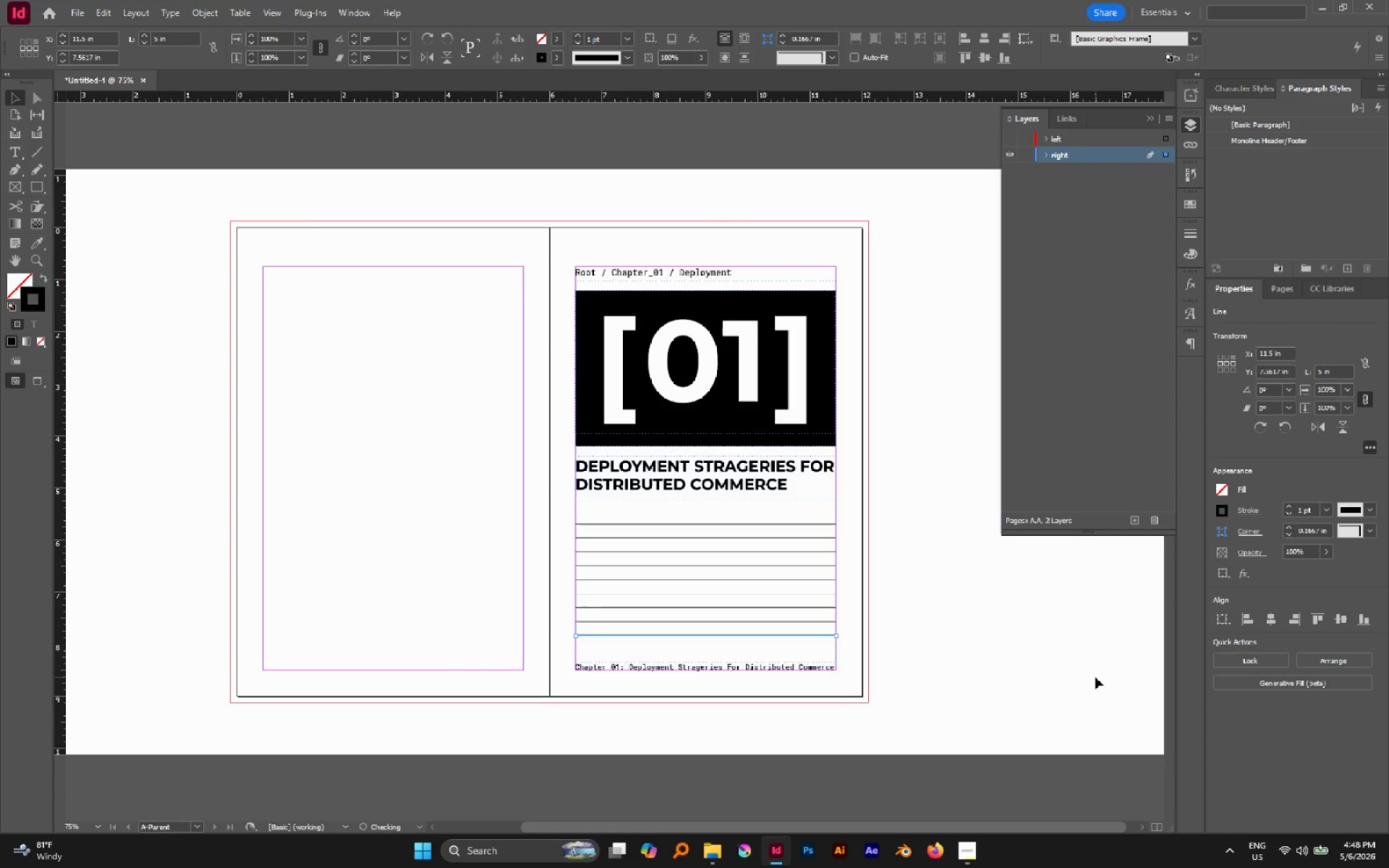 
key(Alt+Control+Shift+D)
 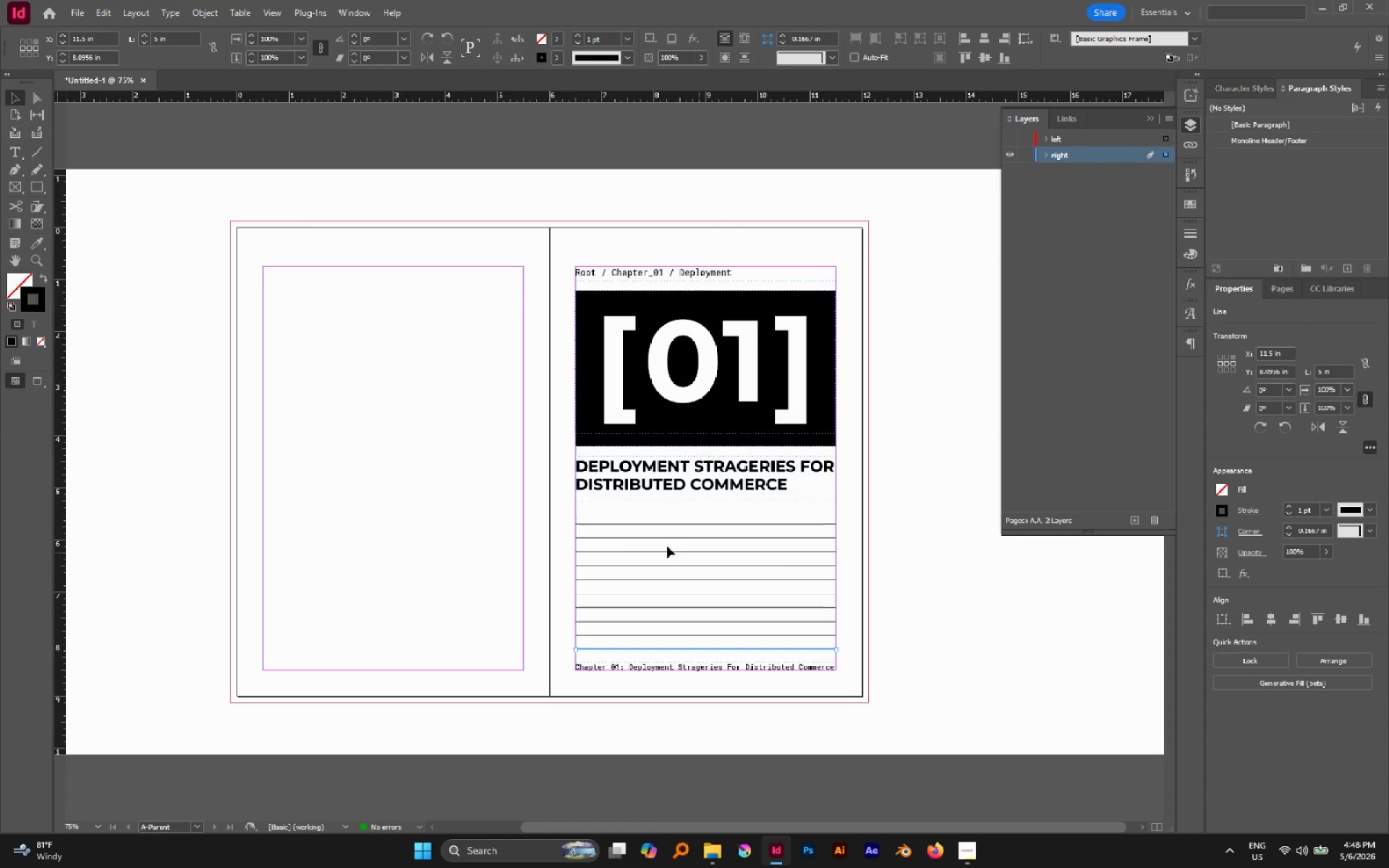 
left_click([564, 524])
 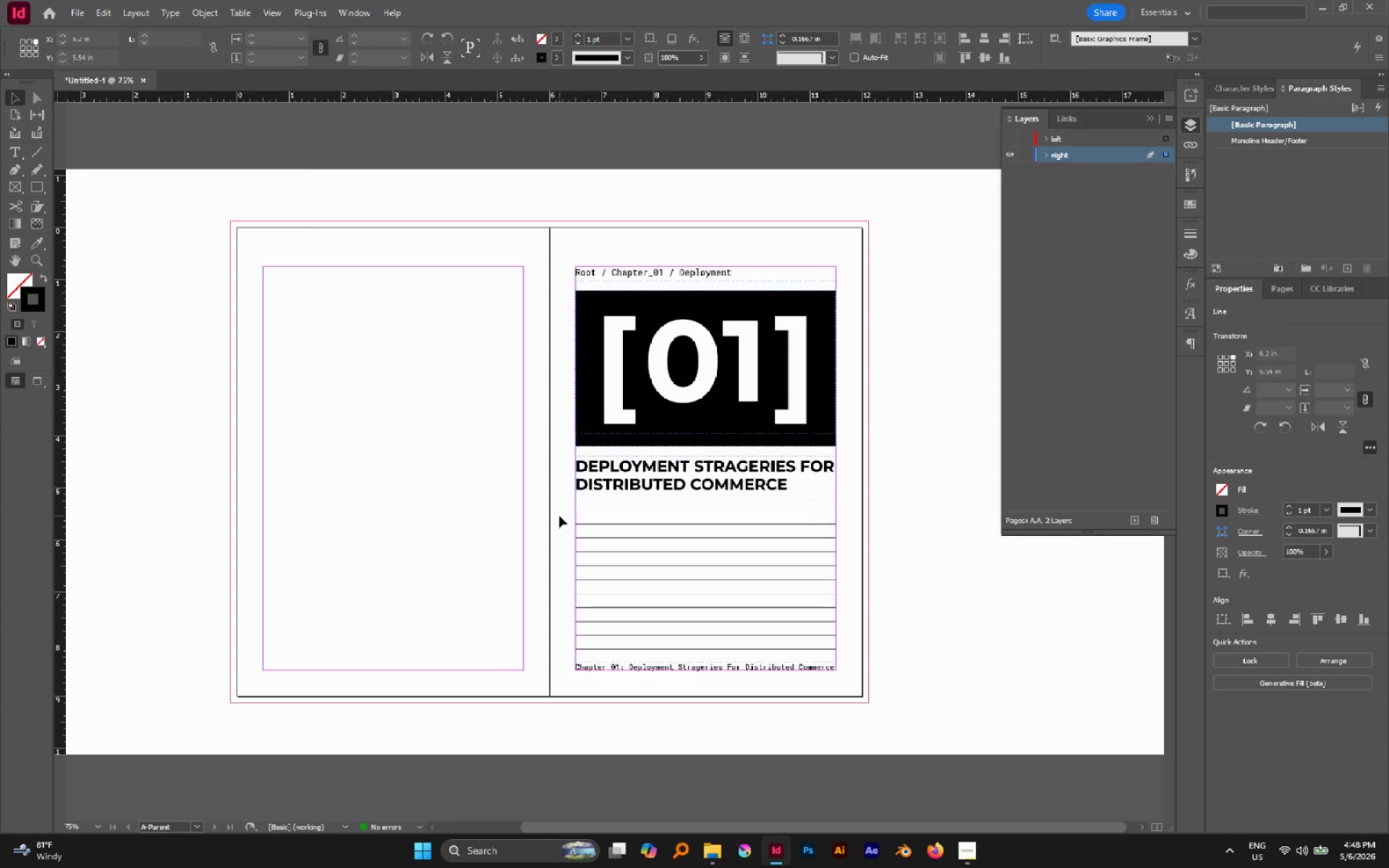 
left_click_drag(start_coordinate=[559, 516], to_coordinate=[619, 653])
 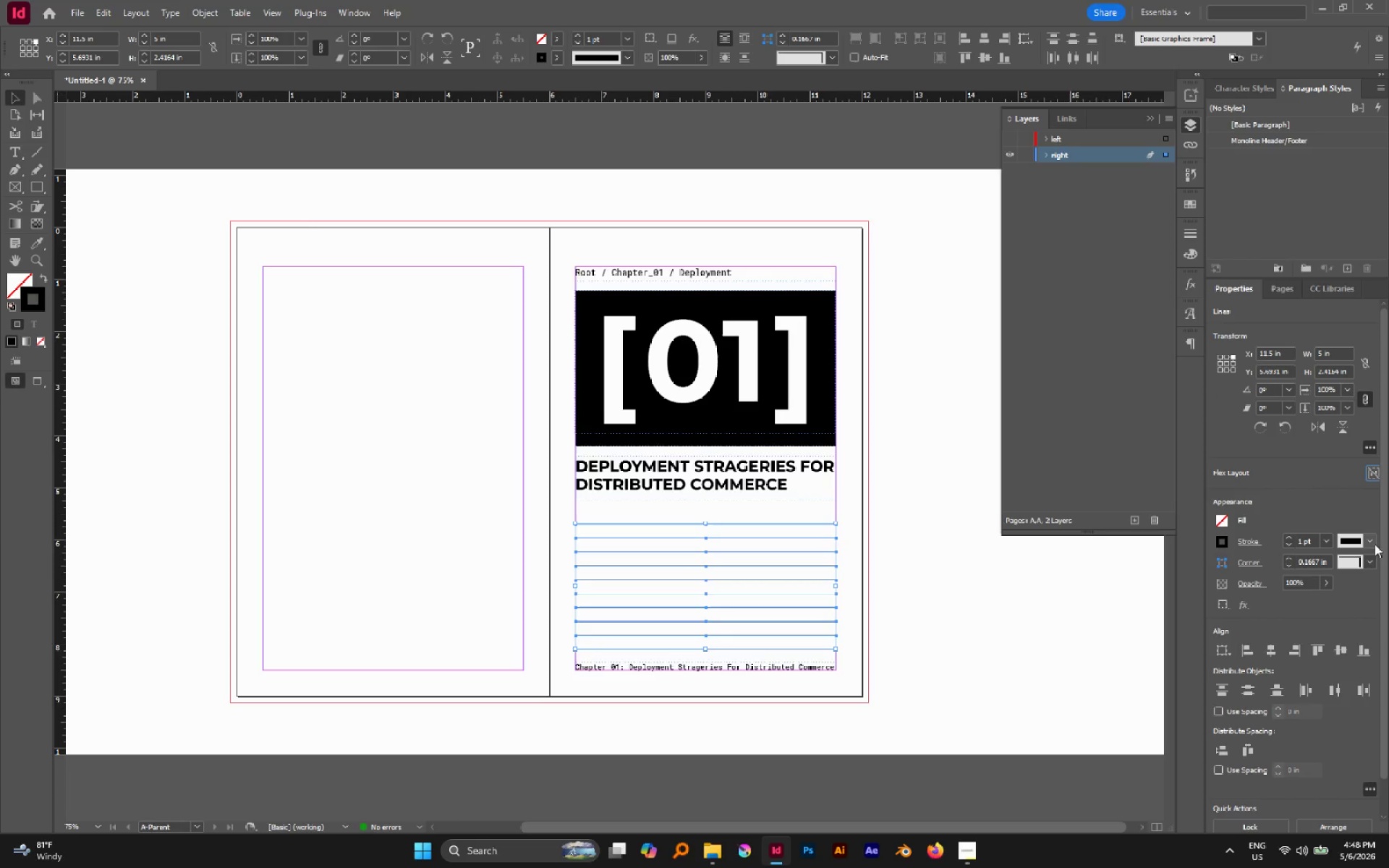 
left_click([1374, 558])
 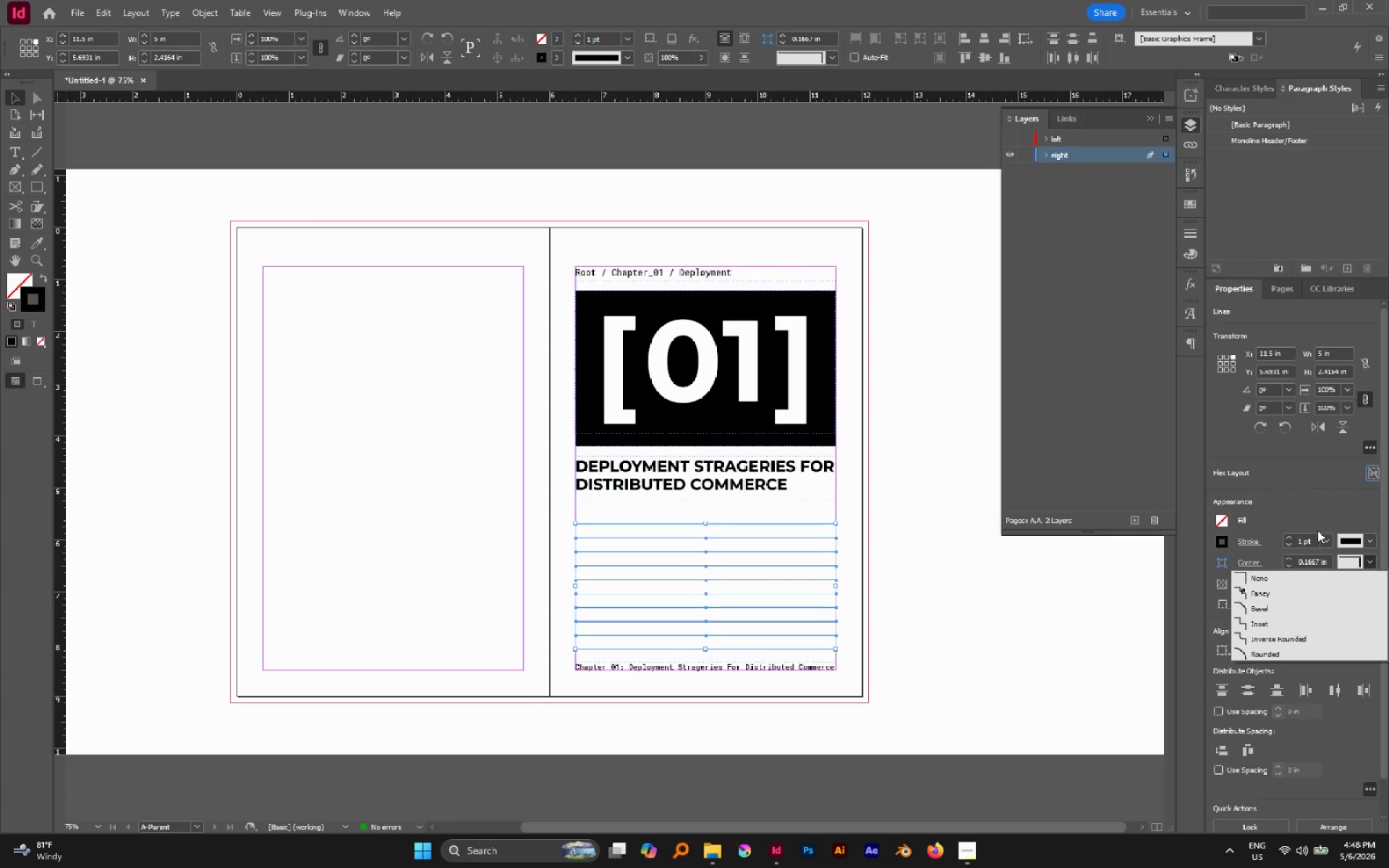 
left_click([1245, 540])
 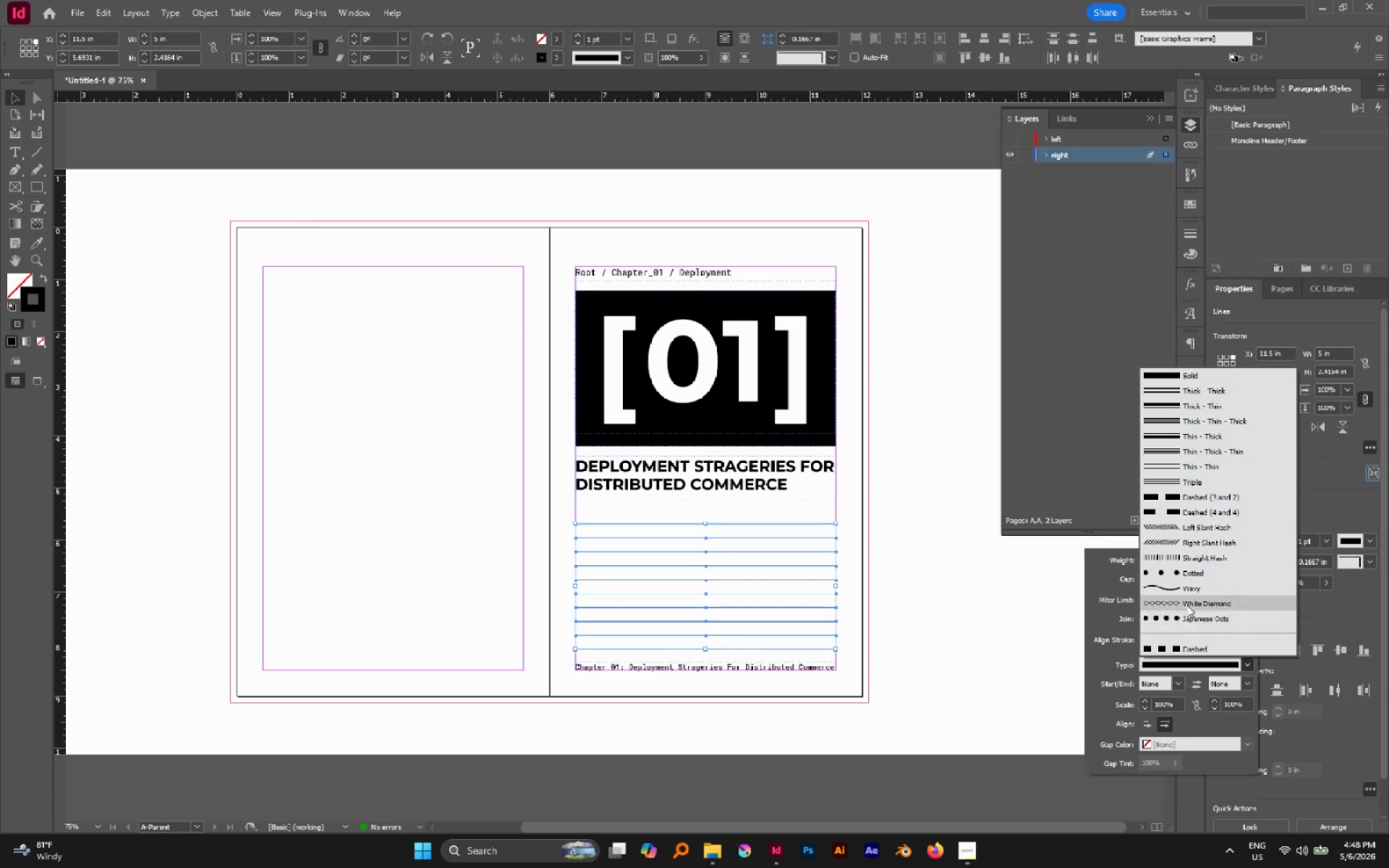 
left_click([1185, 576])
 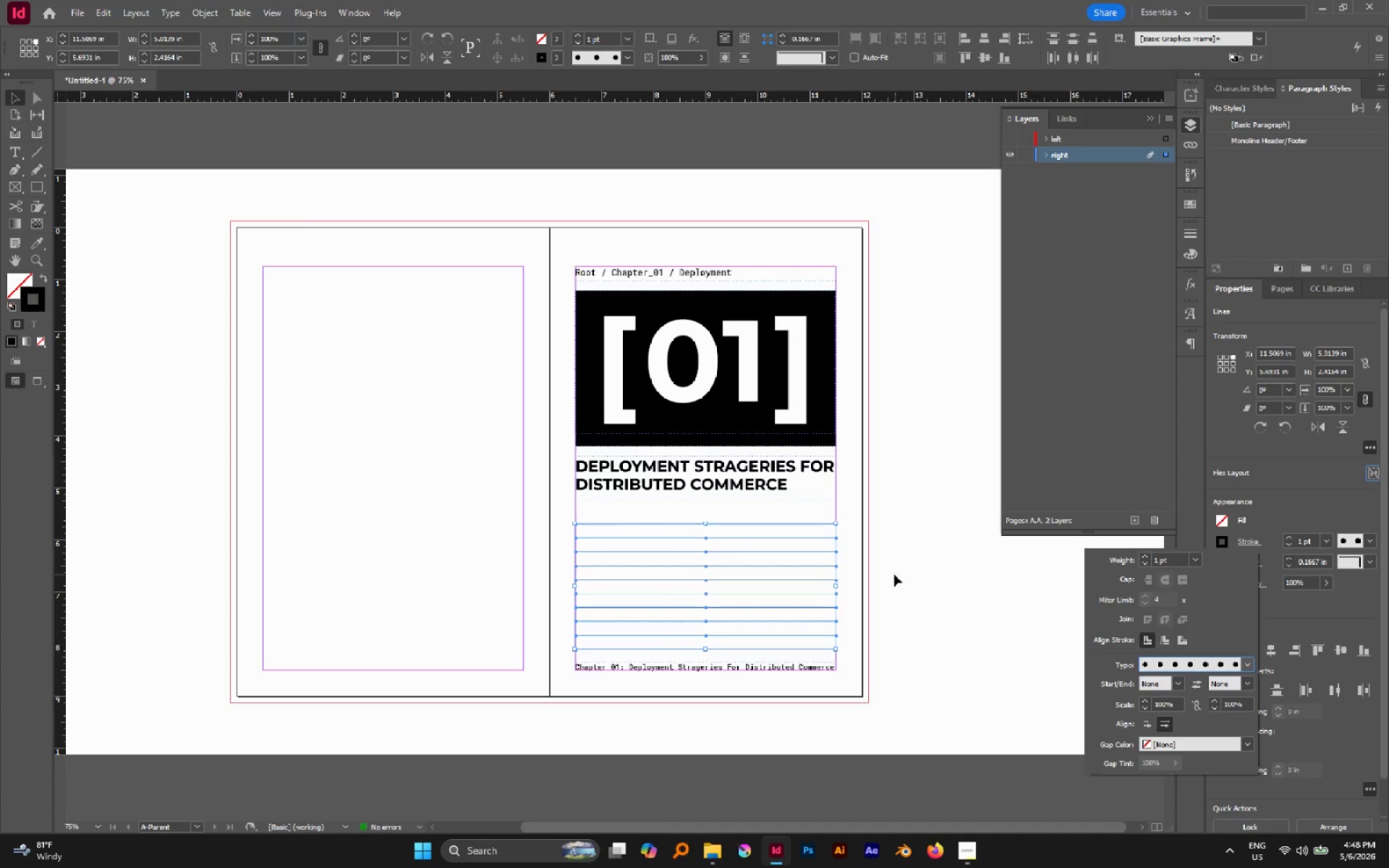 
left_click([893, 573])
 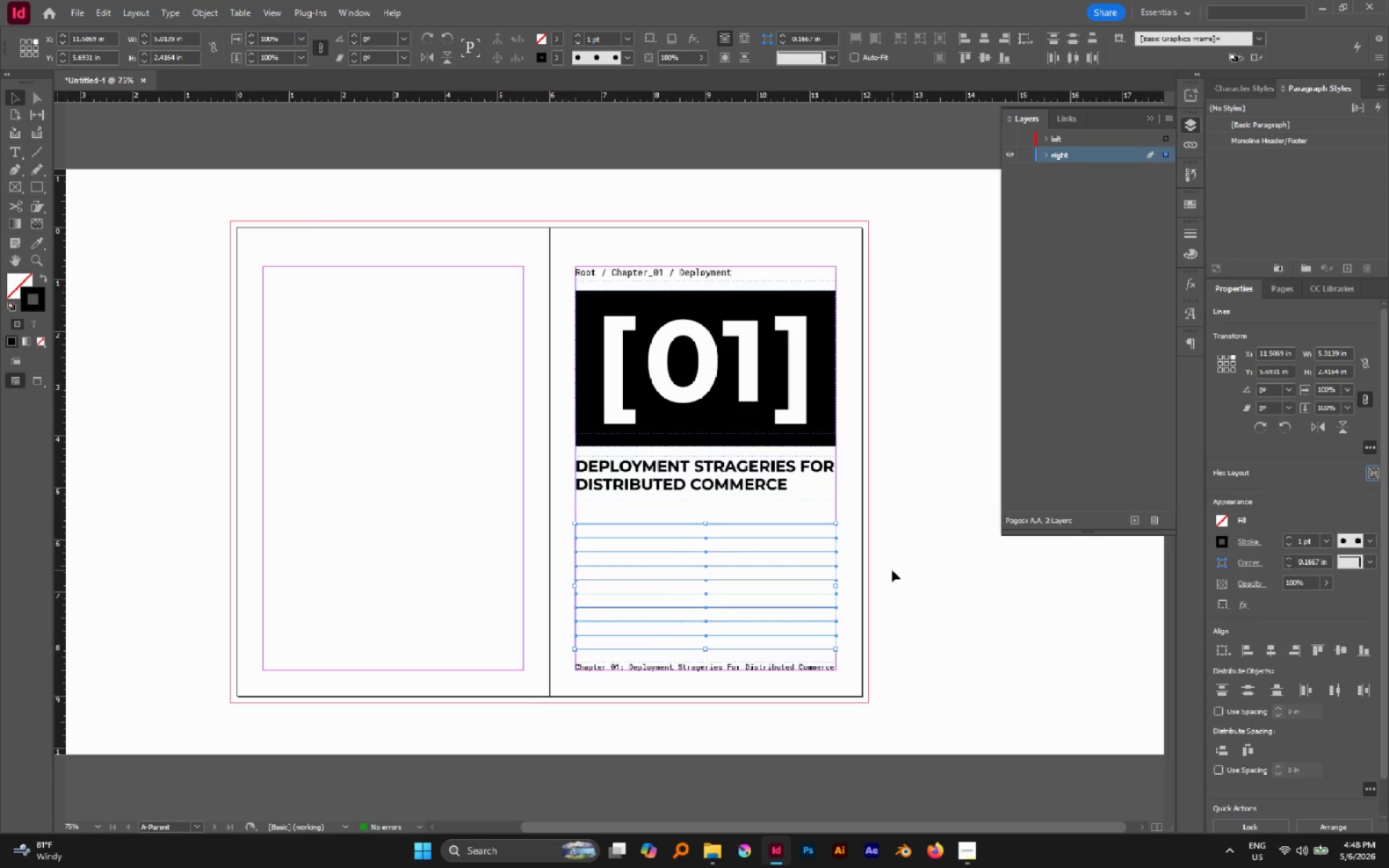 
left_click([892, 570])
 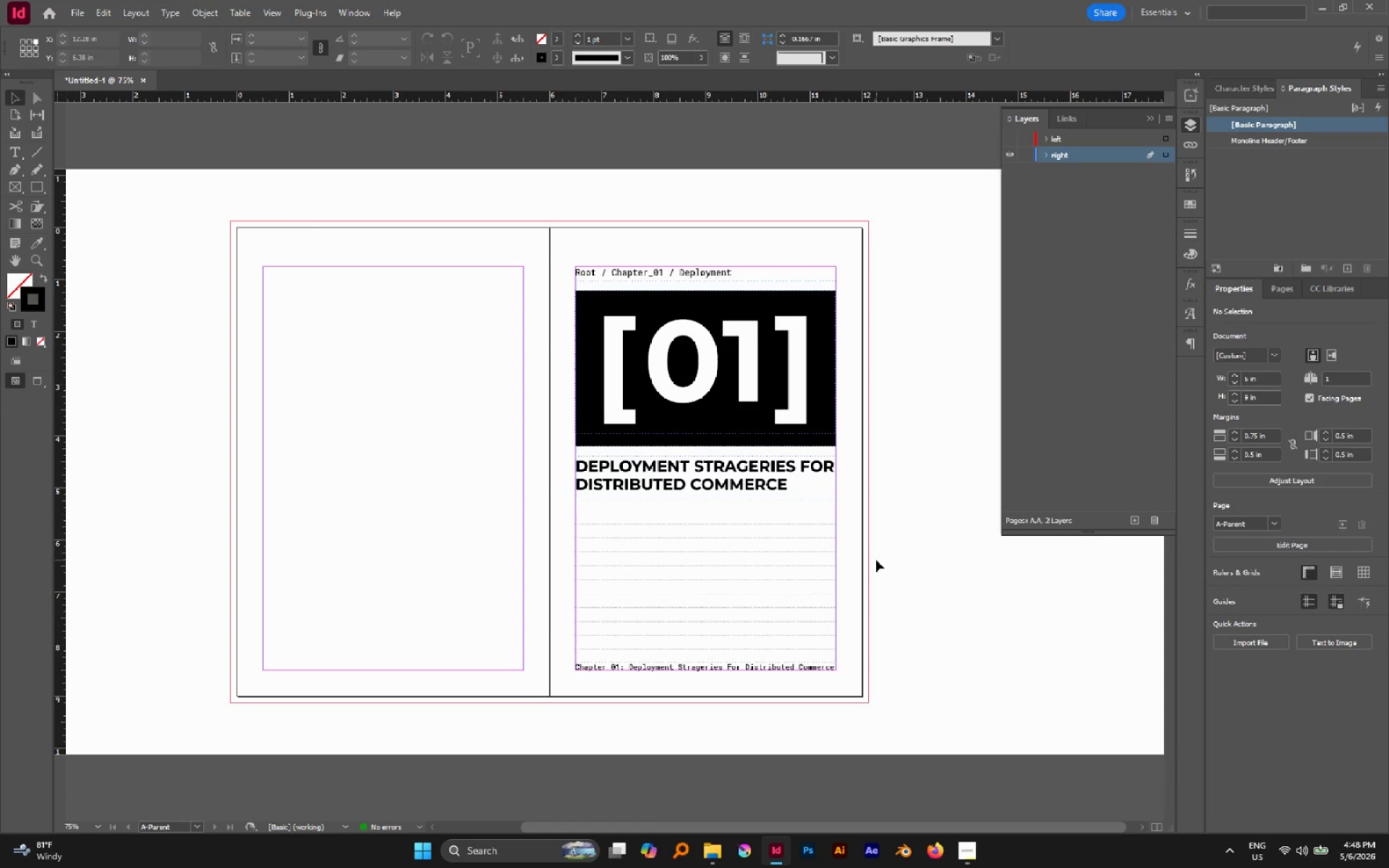 
key(W)
 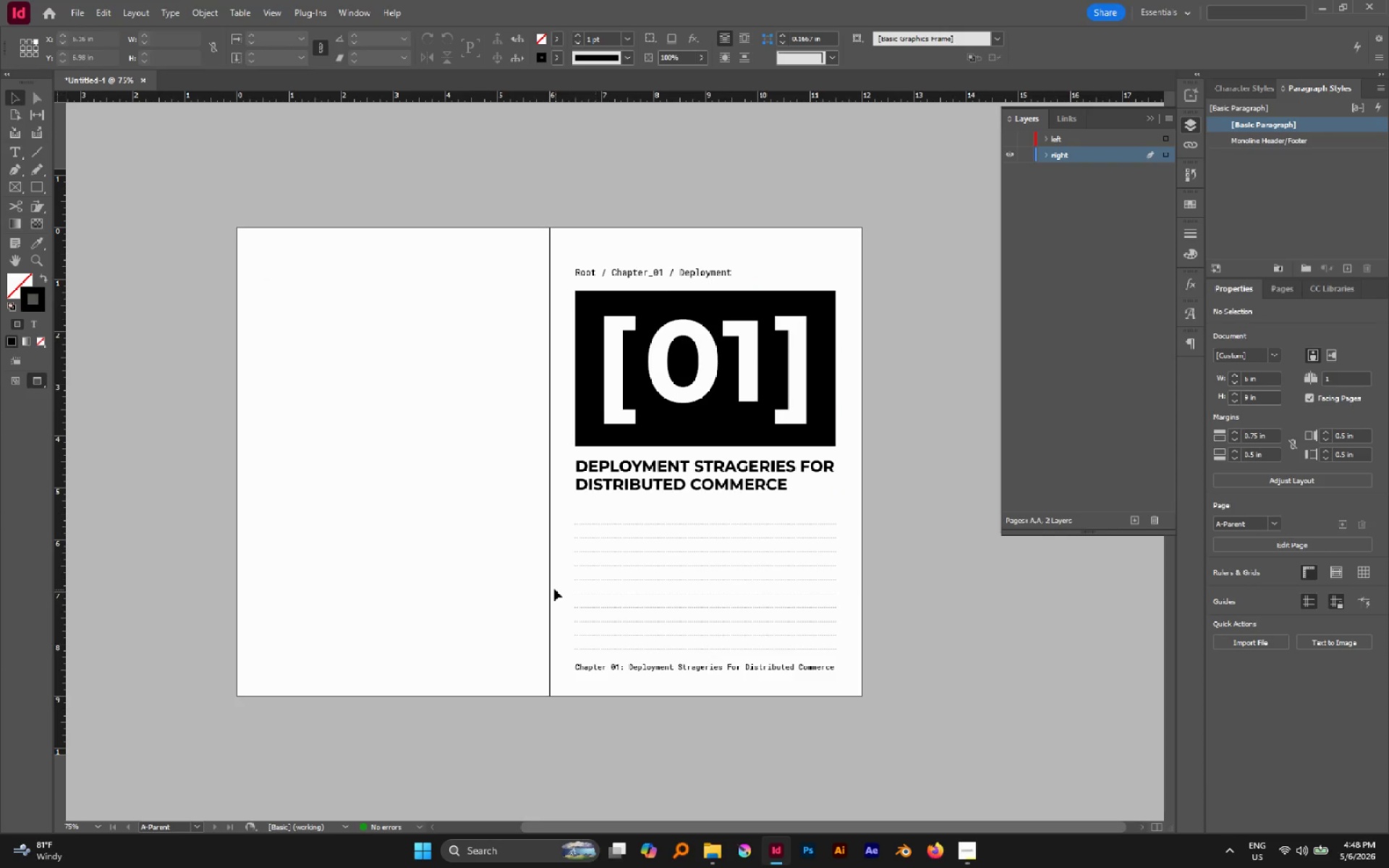 
hold_key(key=AltLeft, duration=0.75)
 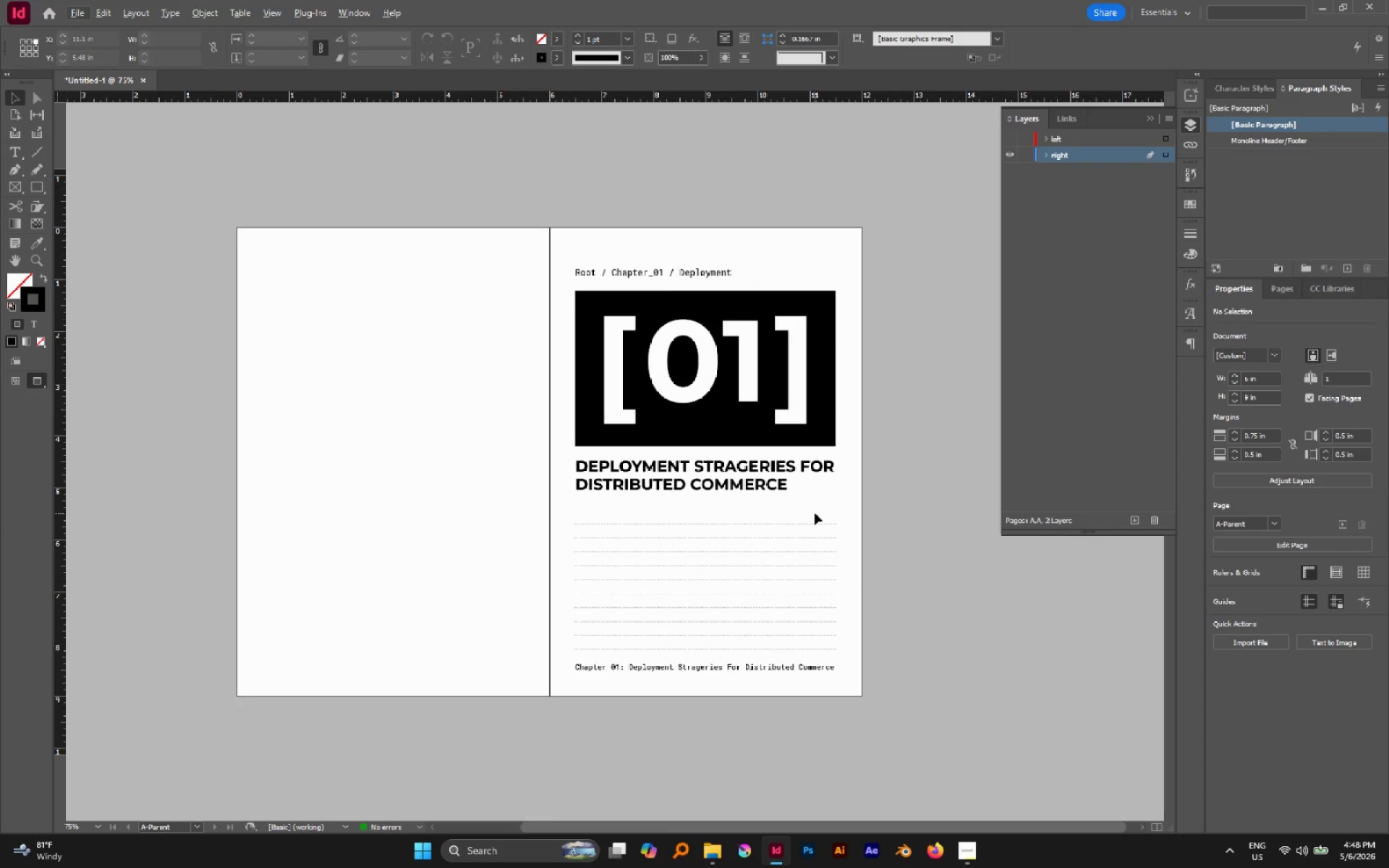 
hold_key(key=Space, duration=0.56)
 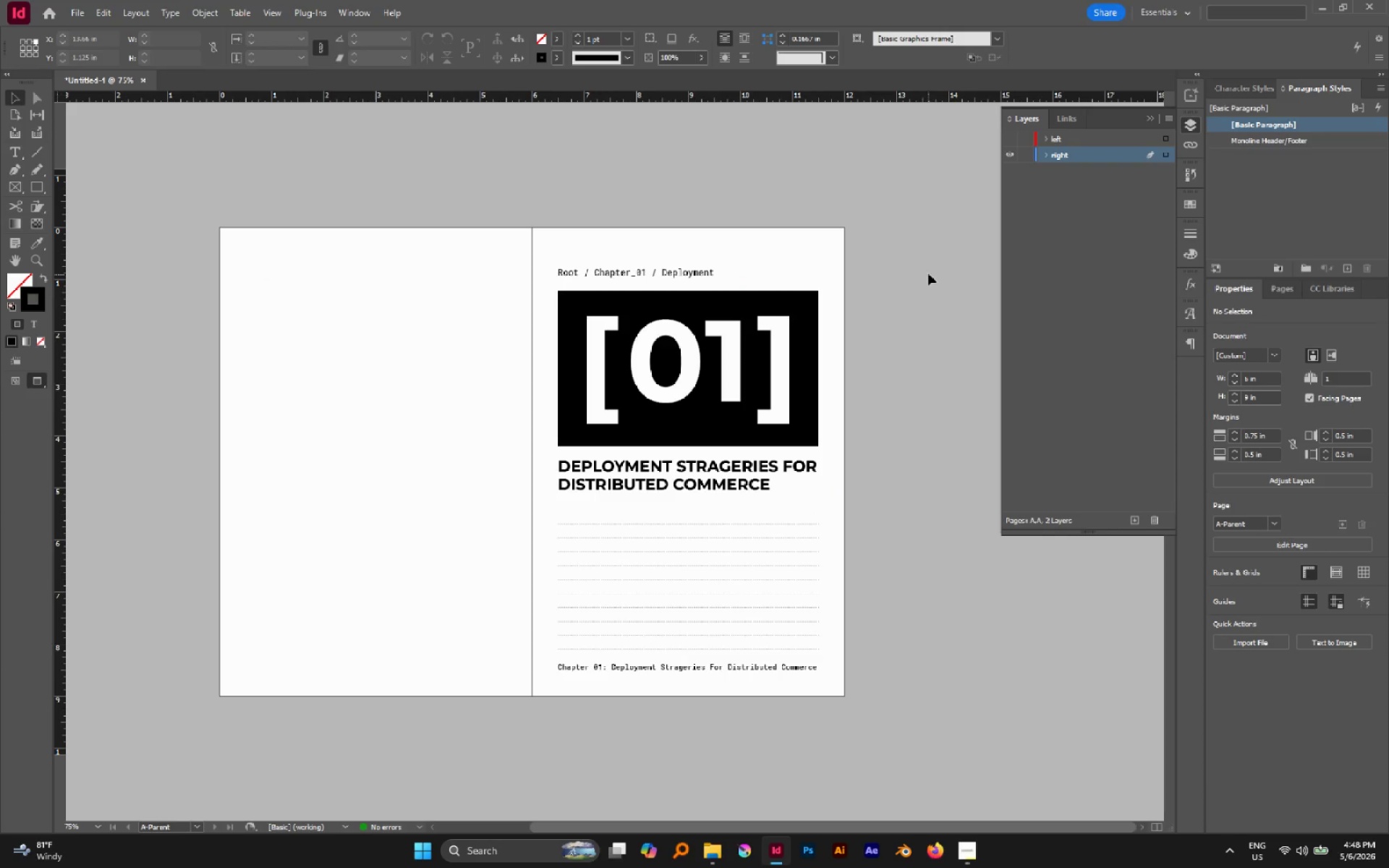 
left_click_drag(start_coordinate=[807, 519], to_coordinate=[783, 548])
 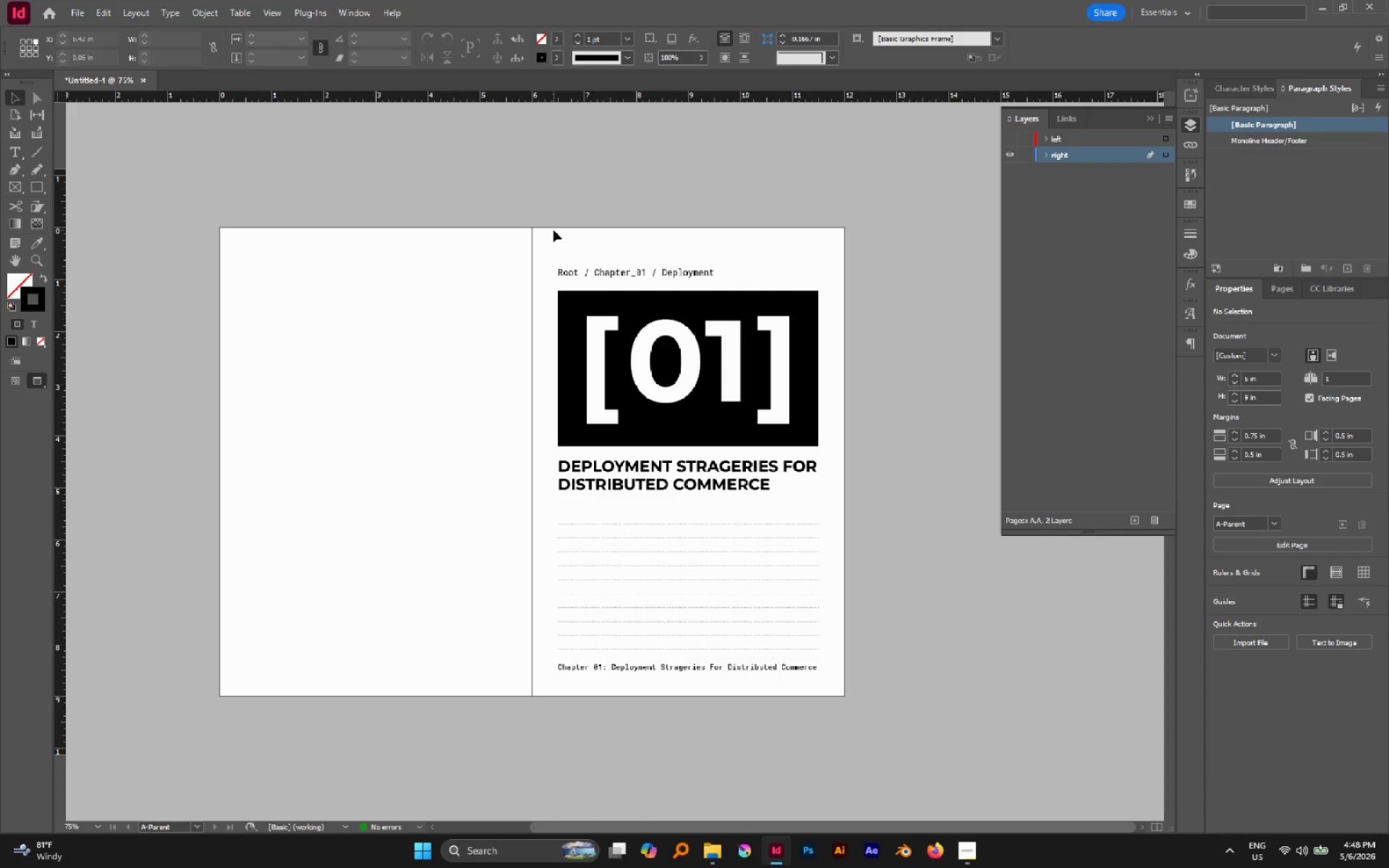 
left_click_drag(start_coordinate=[551, 229], to_coordinate=[943, 726])
 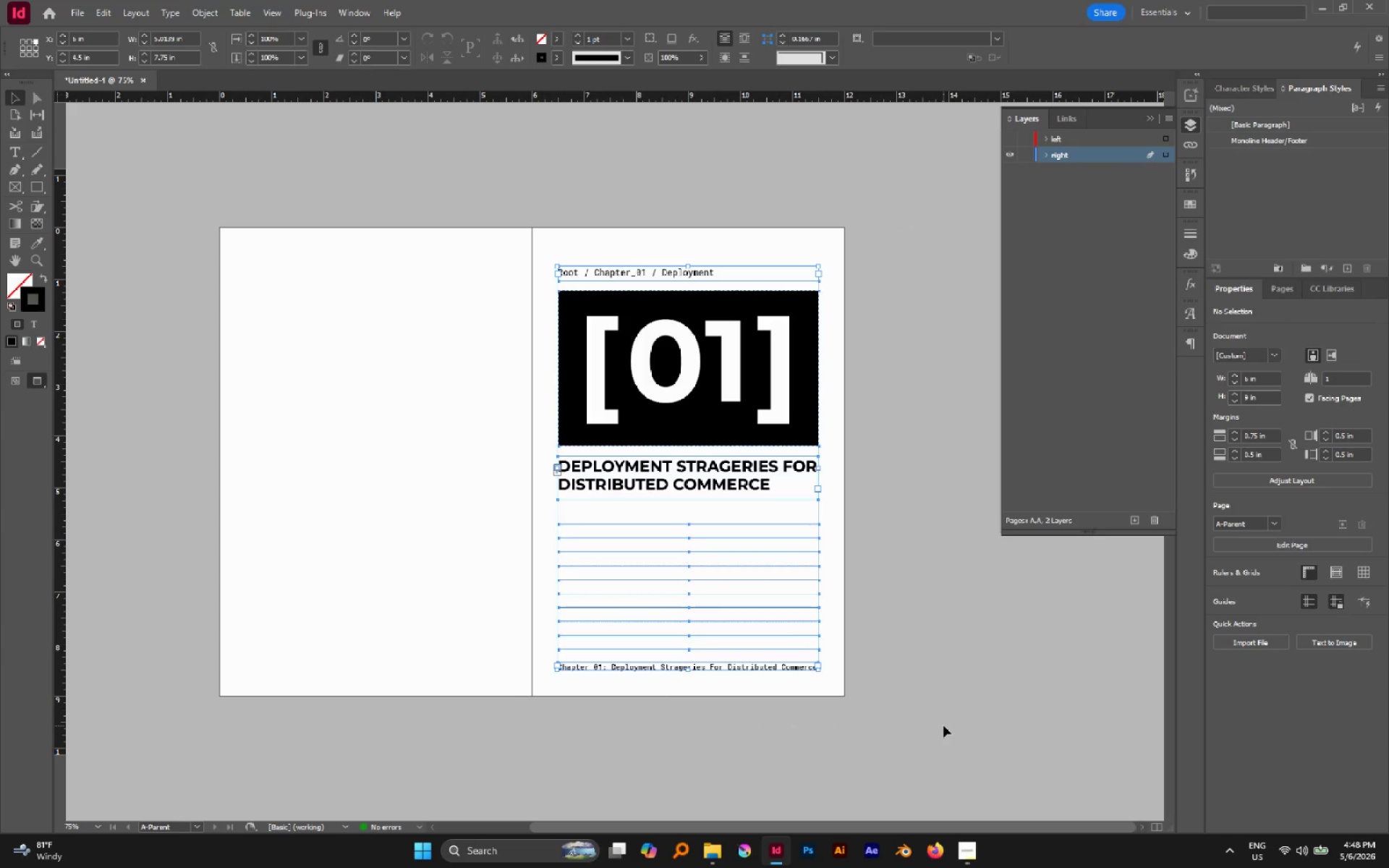 
hold_key(key=ControlLeft, duration=1.3)
 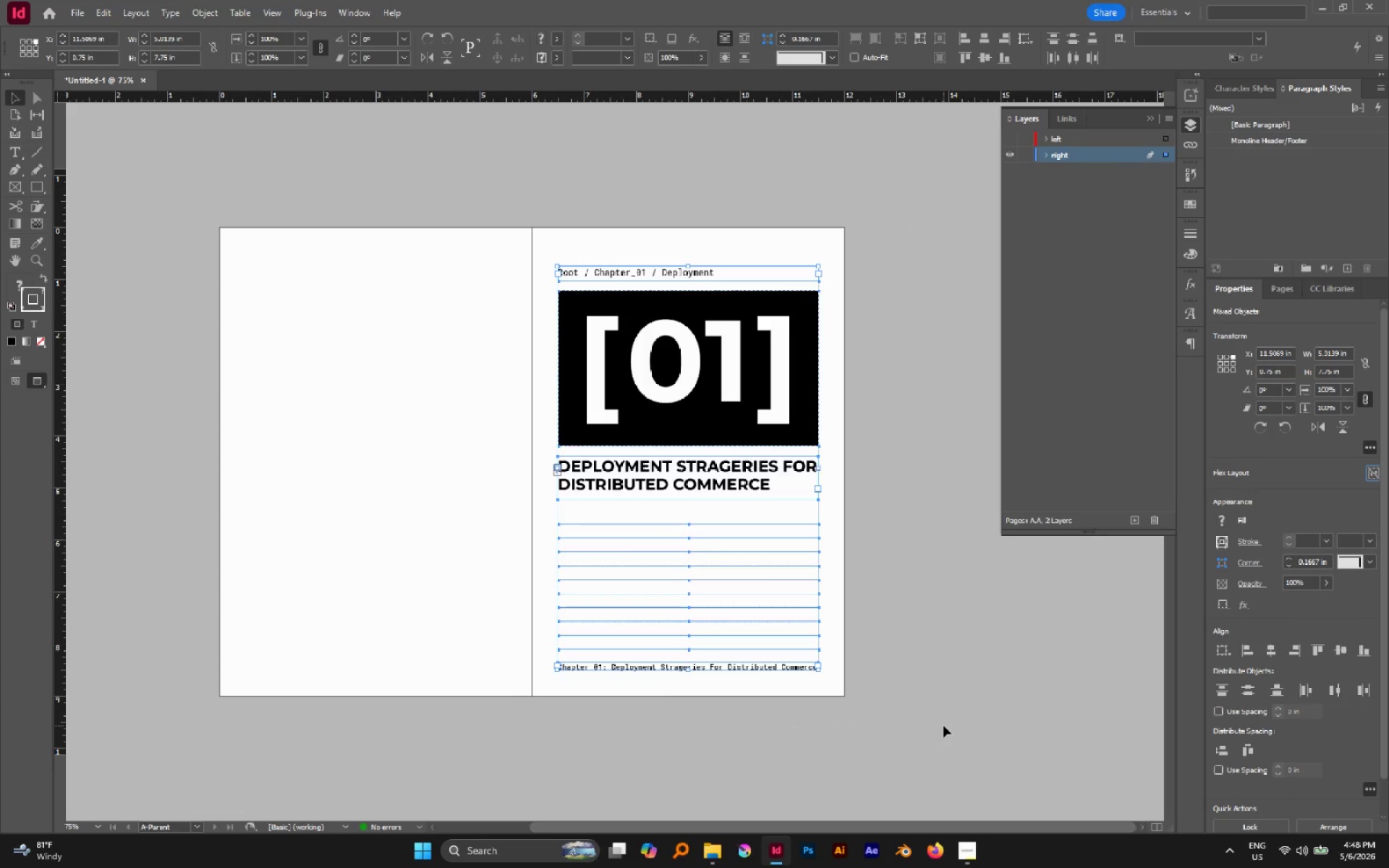 
key(W)
 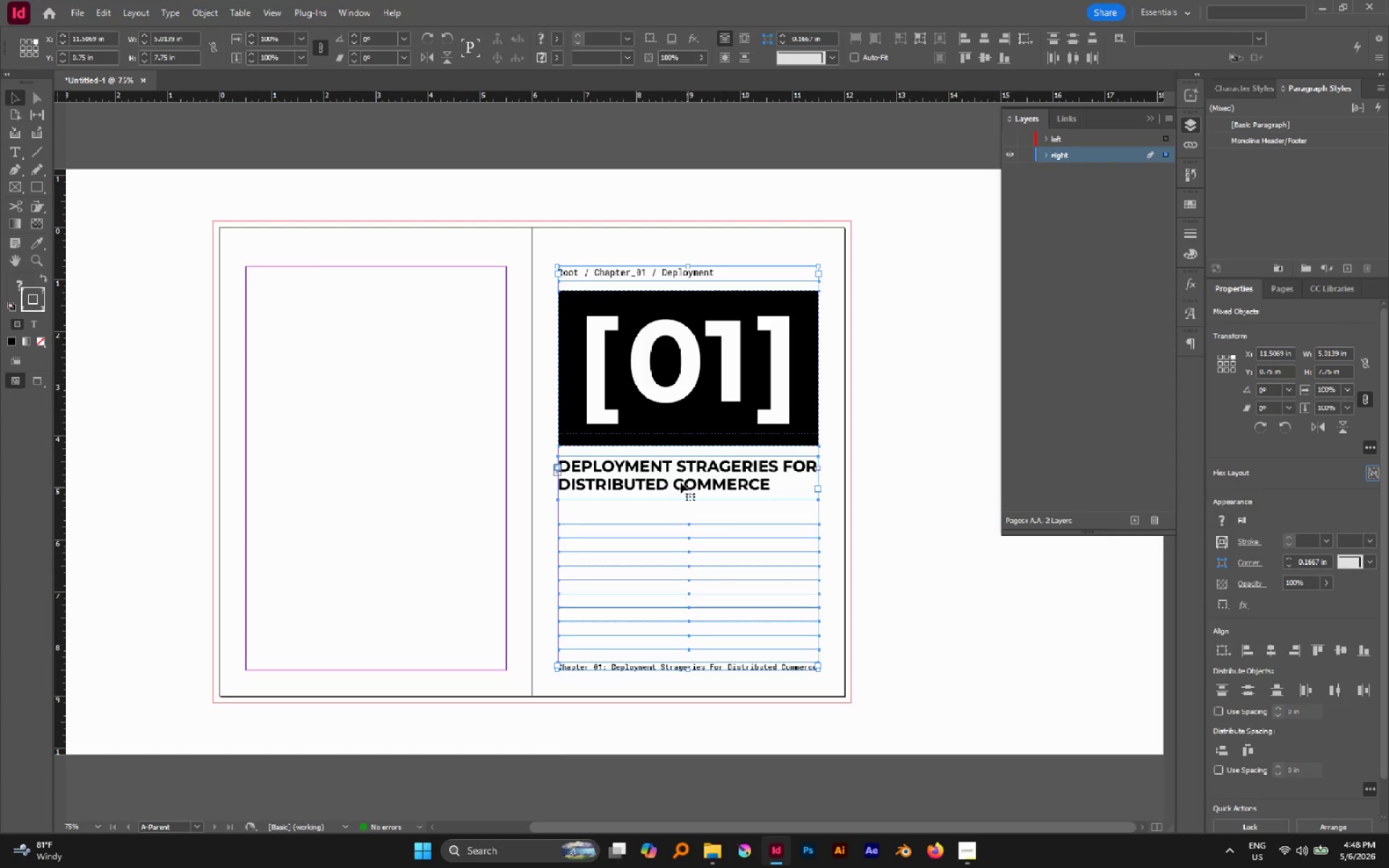 
hold_key(key=AltLeft, duration=3.48)
left_click_drag(start_coordinate=[662, 425], to_coordinate=[349, 379])
 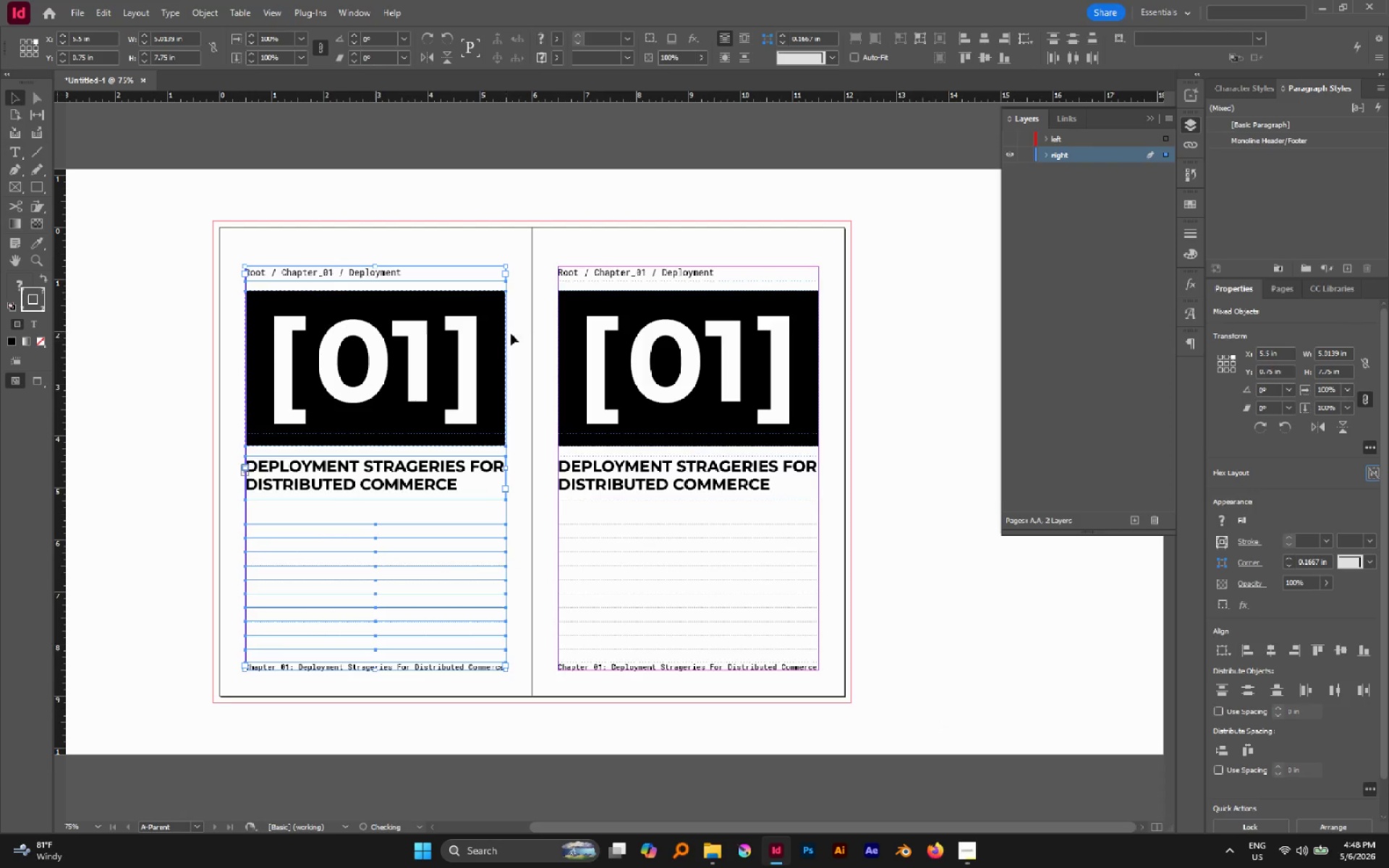 
hold_key(key=ShiftLeft, duration=2.61)
 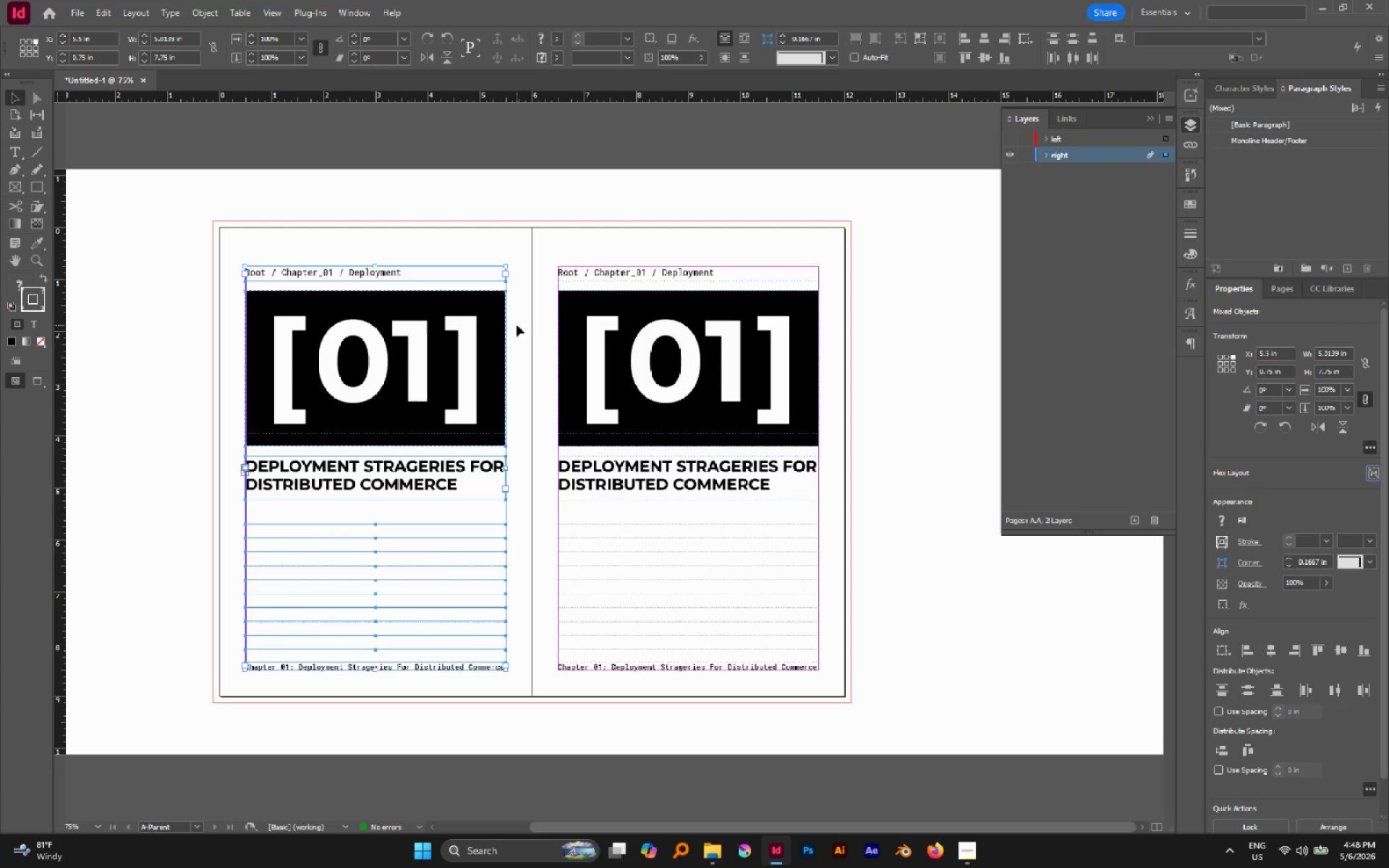 
left_click([517, 325])
 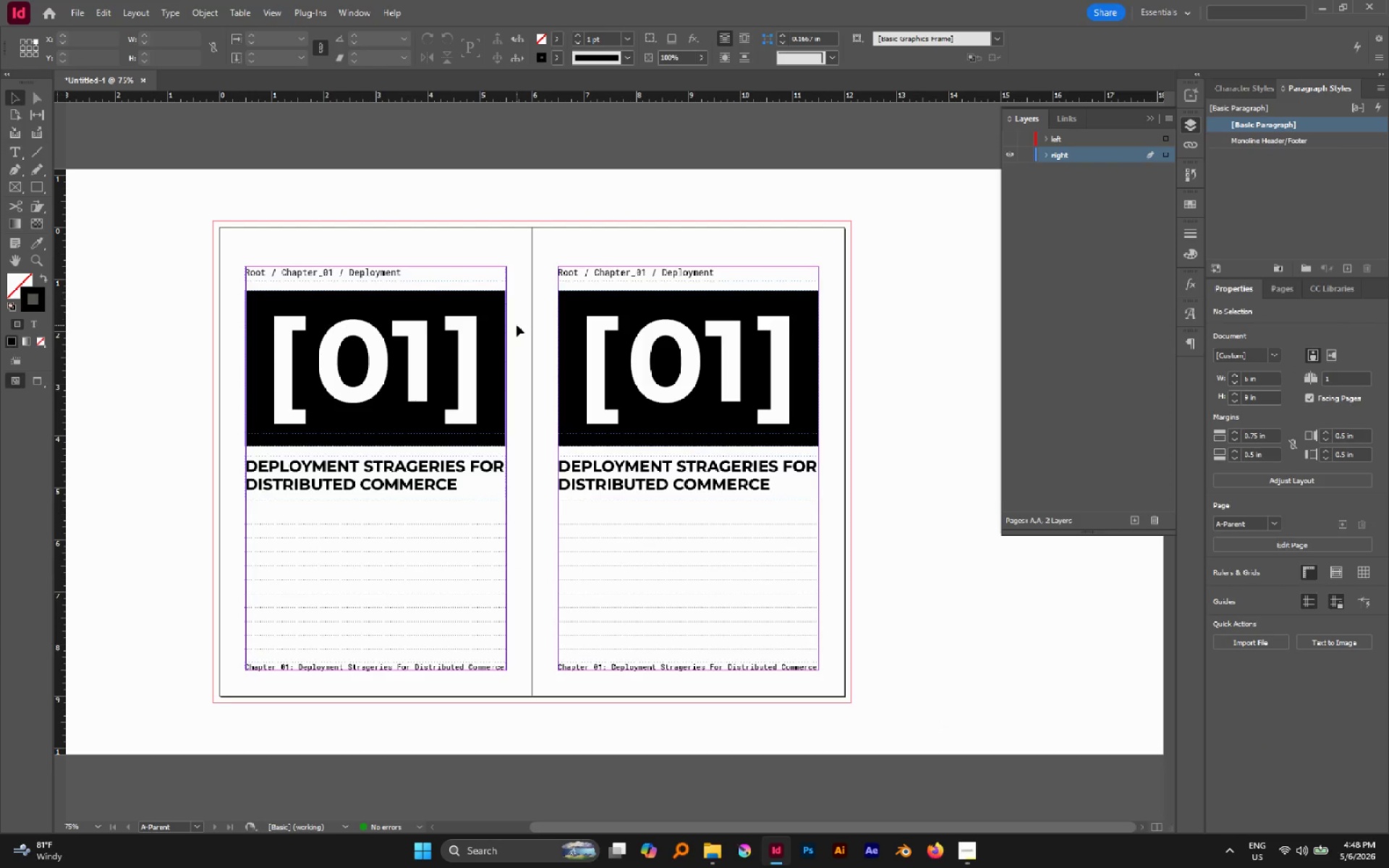 
type(wwwww)